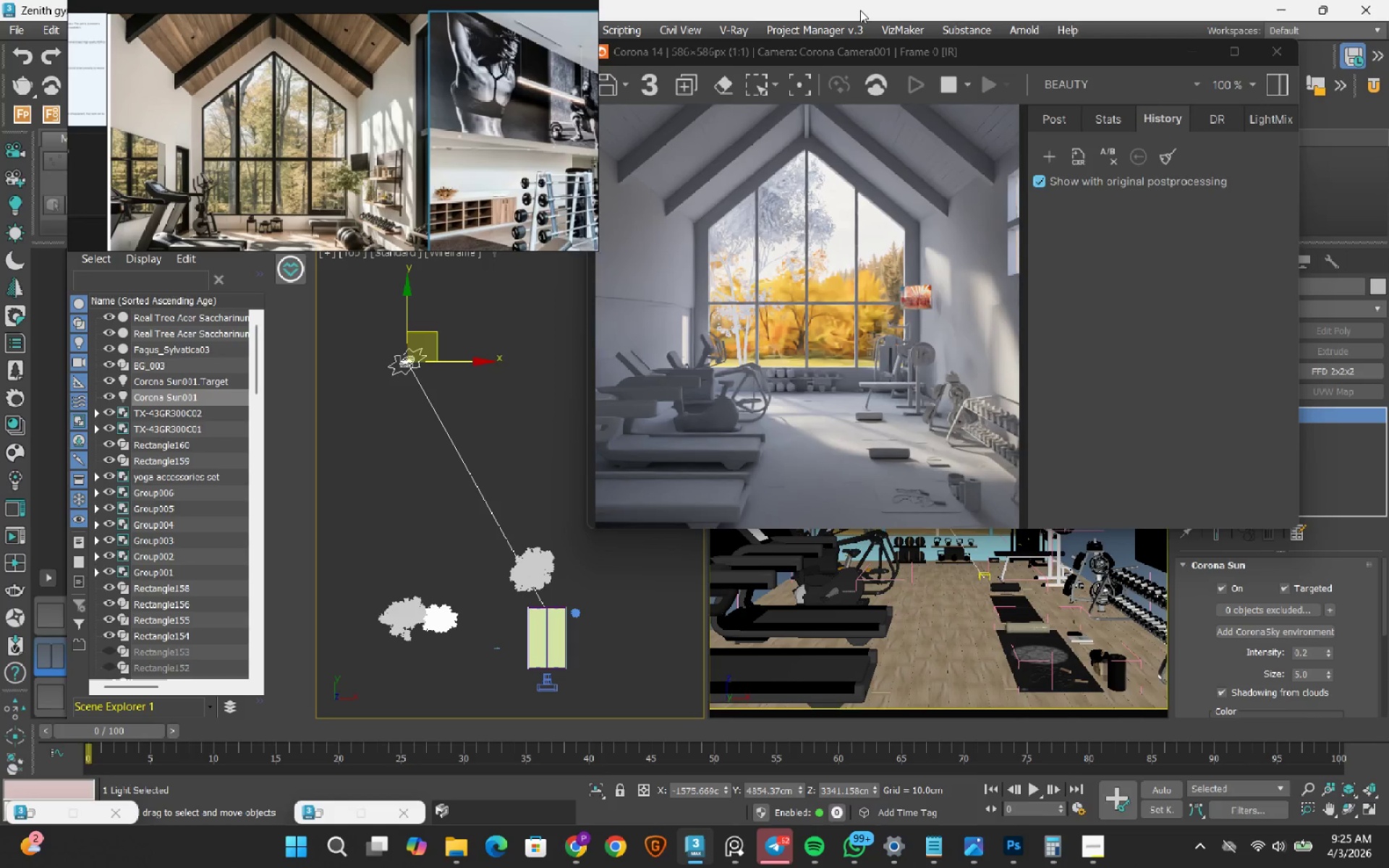 
double_click([851, 791])
 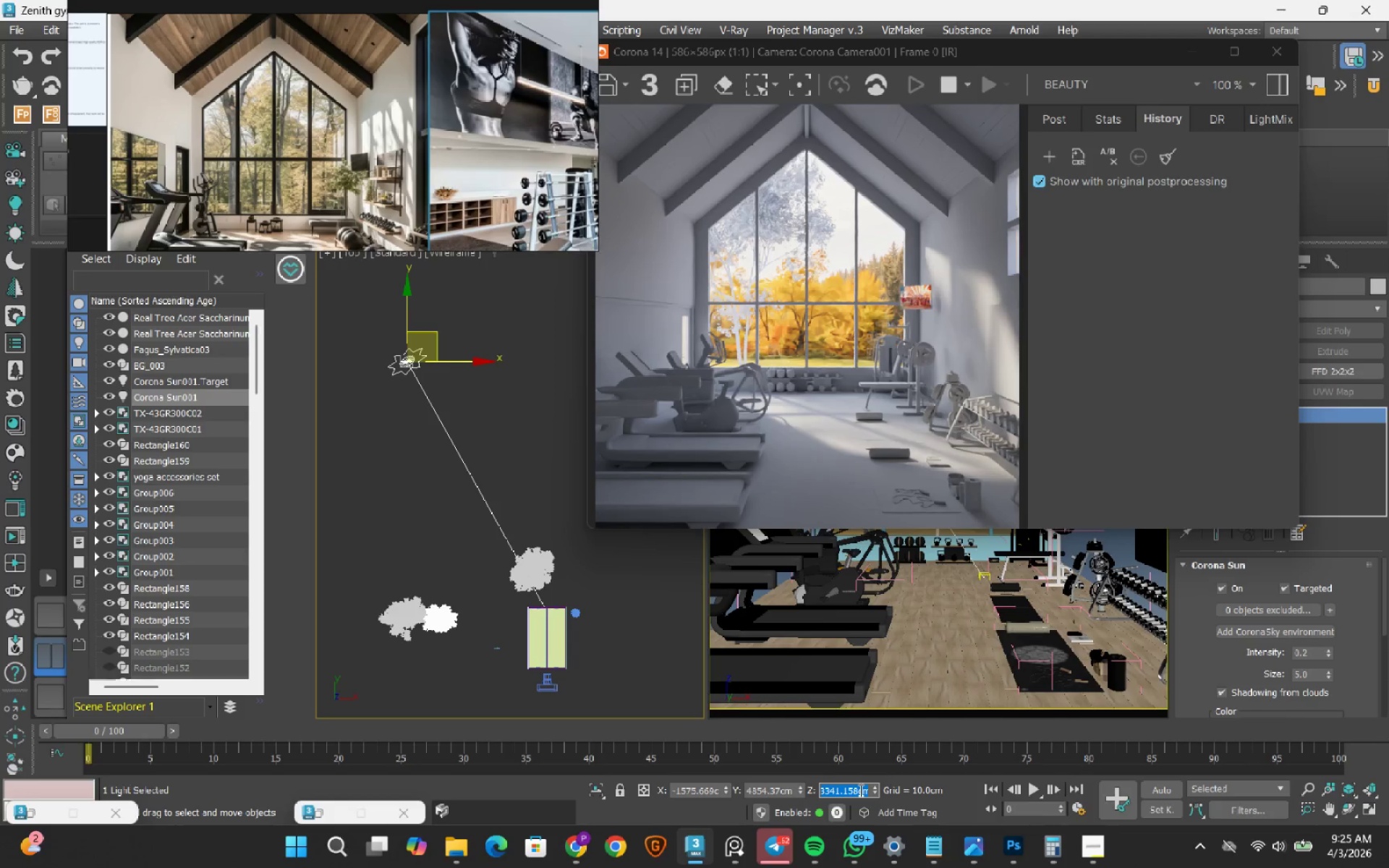 
key(Numpad3)
 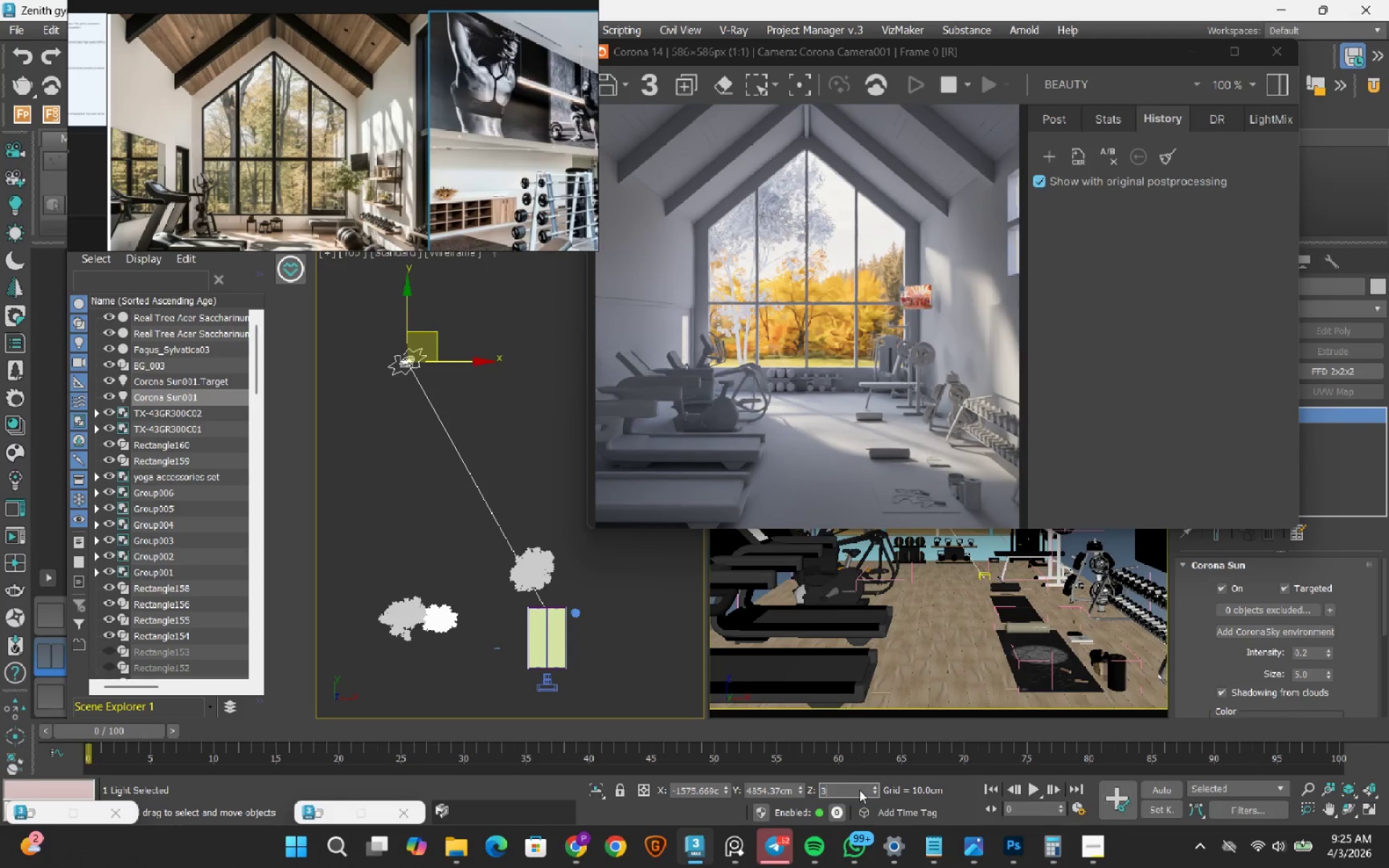 
key(Numpad0)
 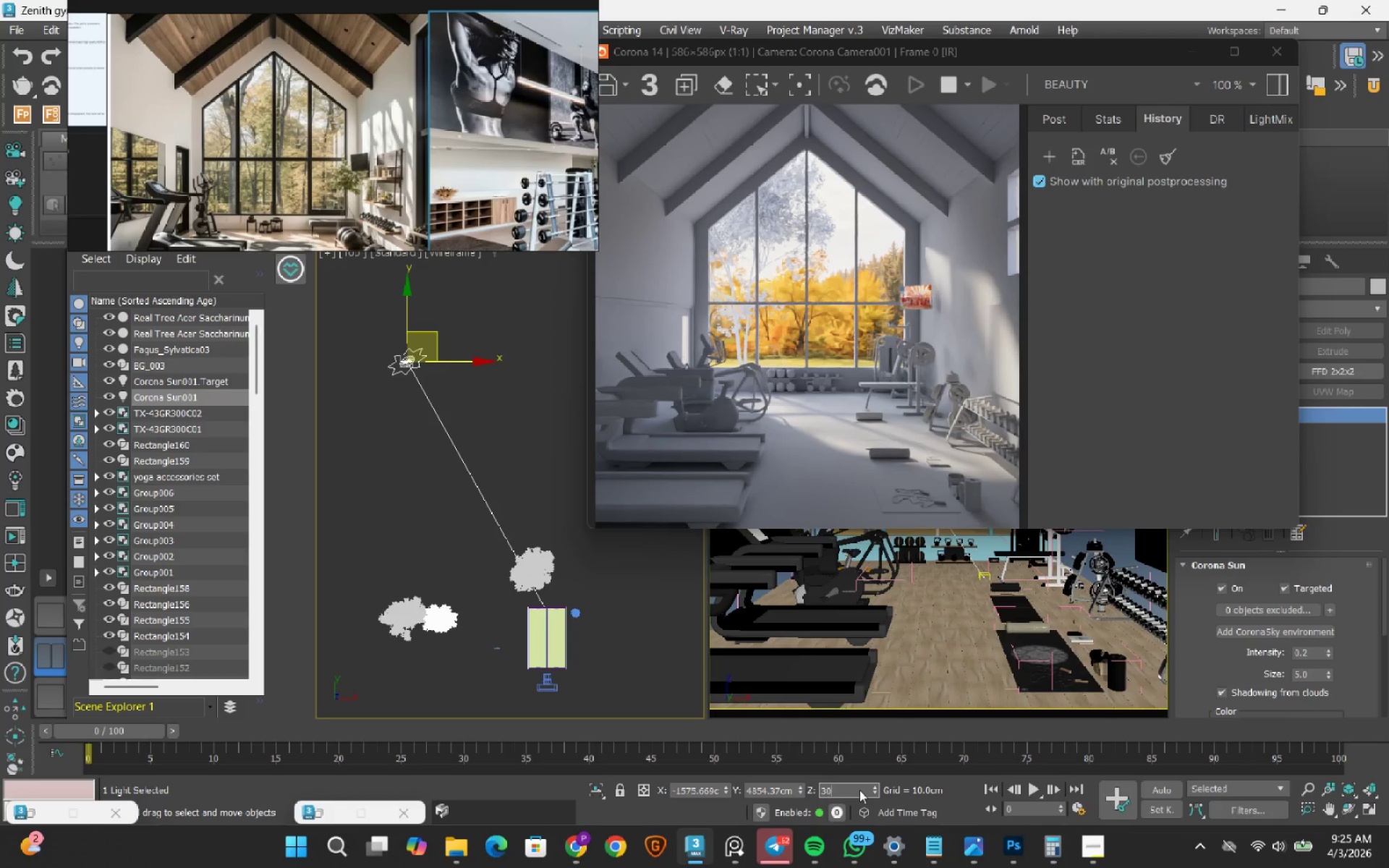 
key(Numpad0)
 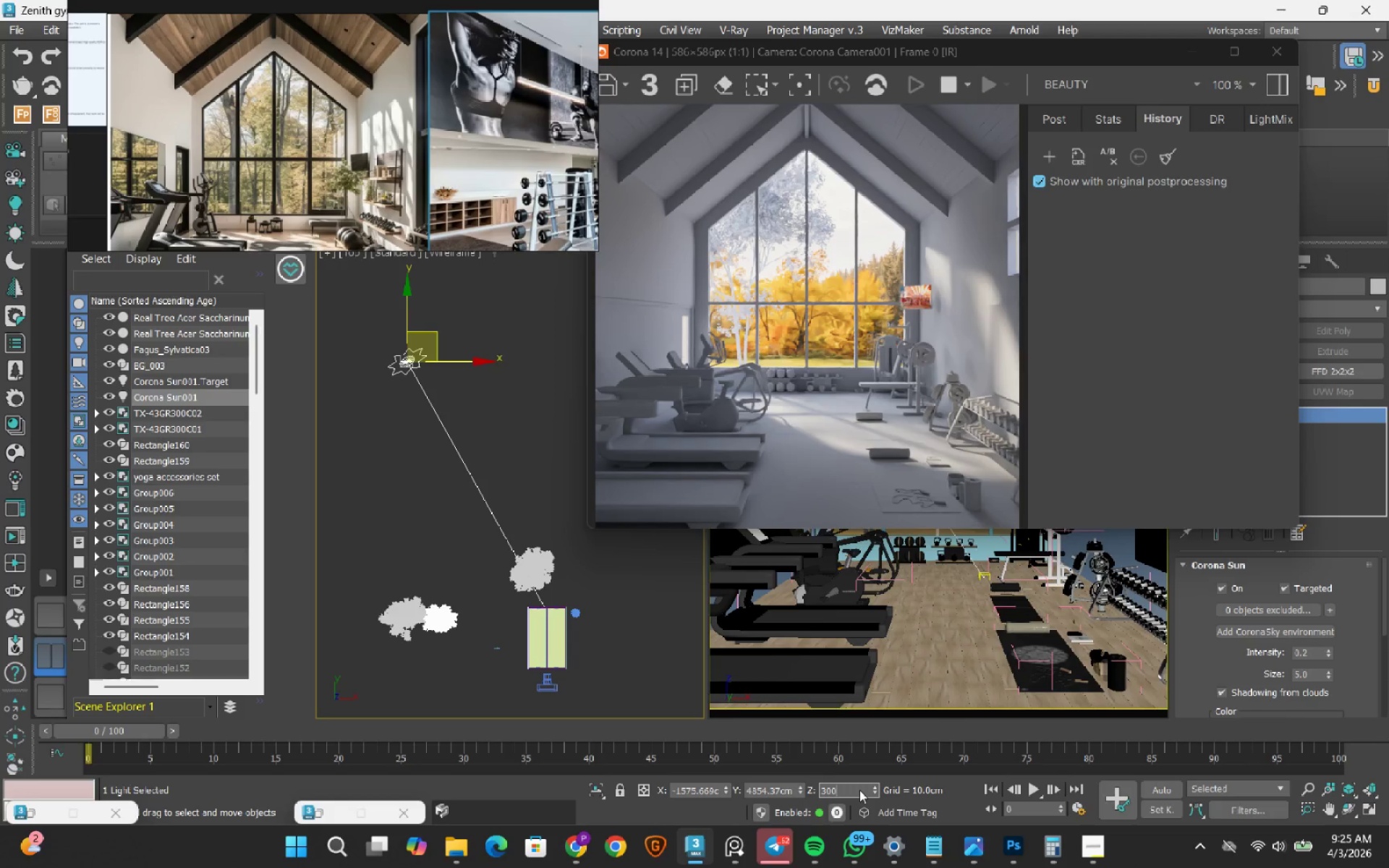 
key(Numpad0)
 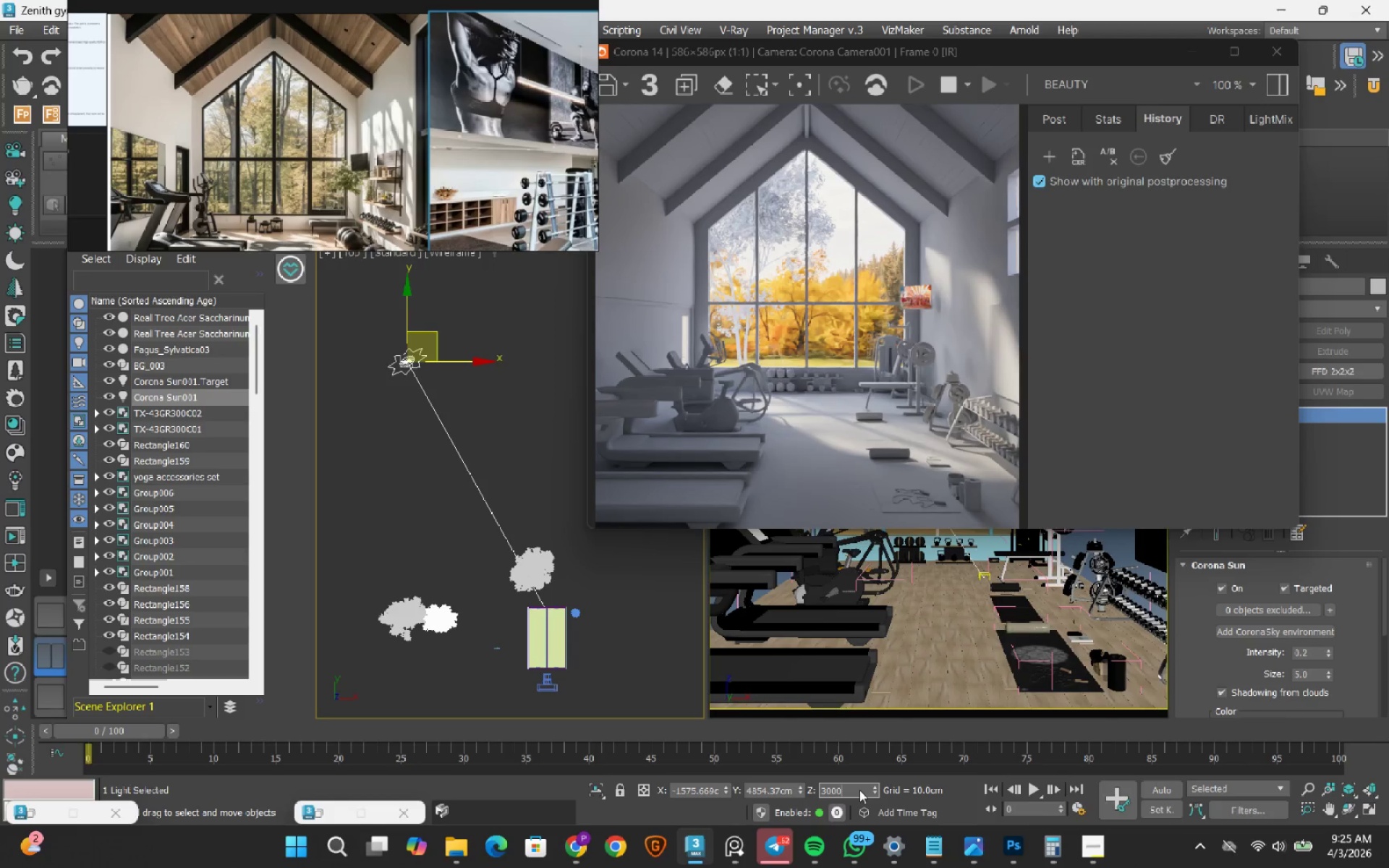 
key(NumpadEnter)
 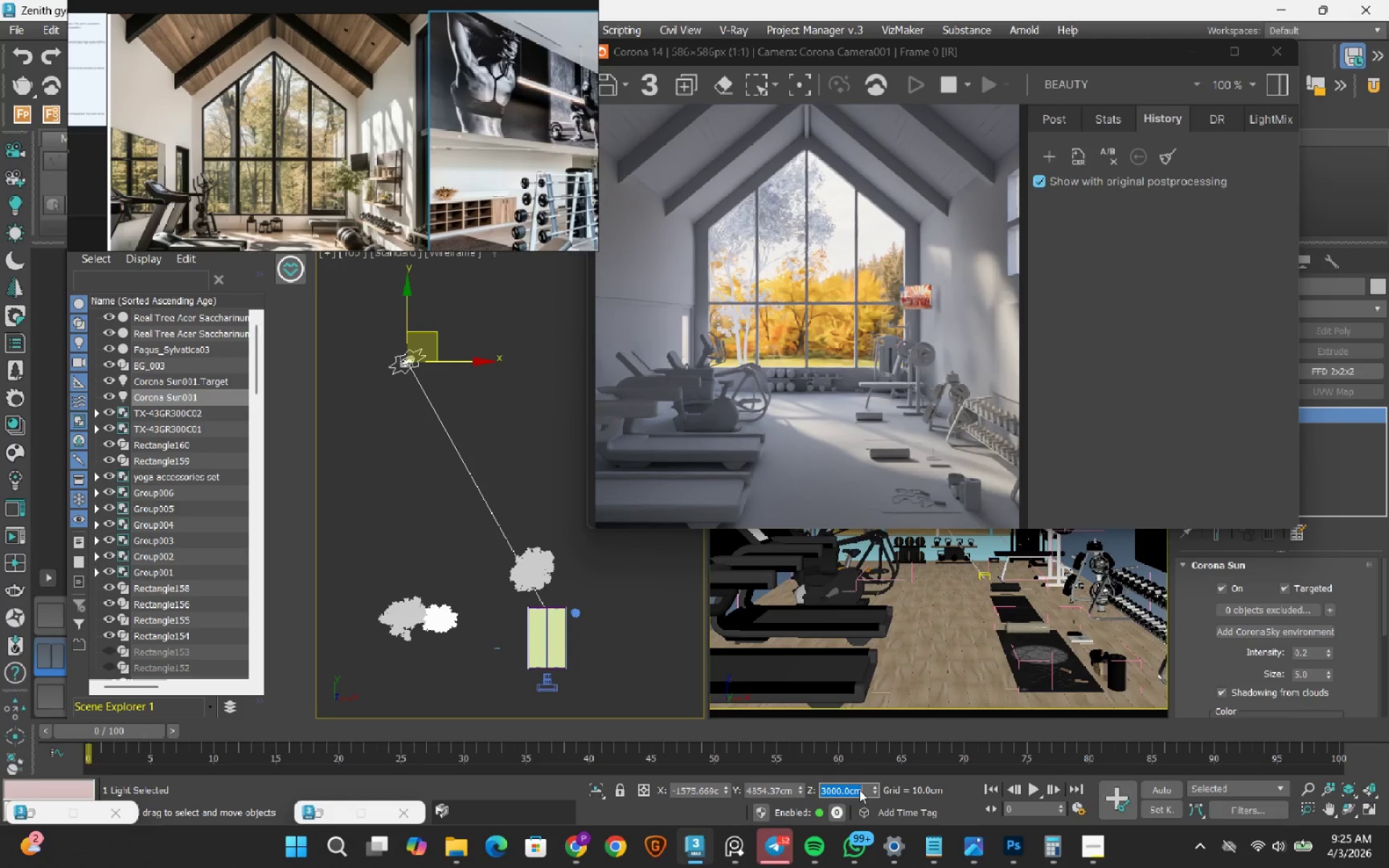 
wait(14.73)
 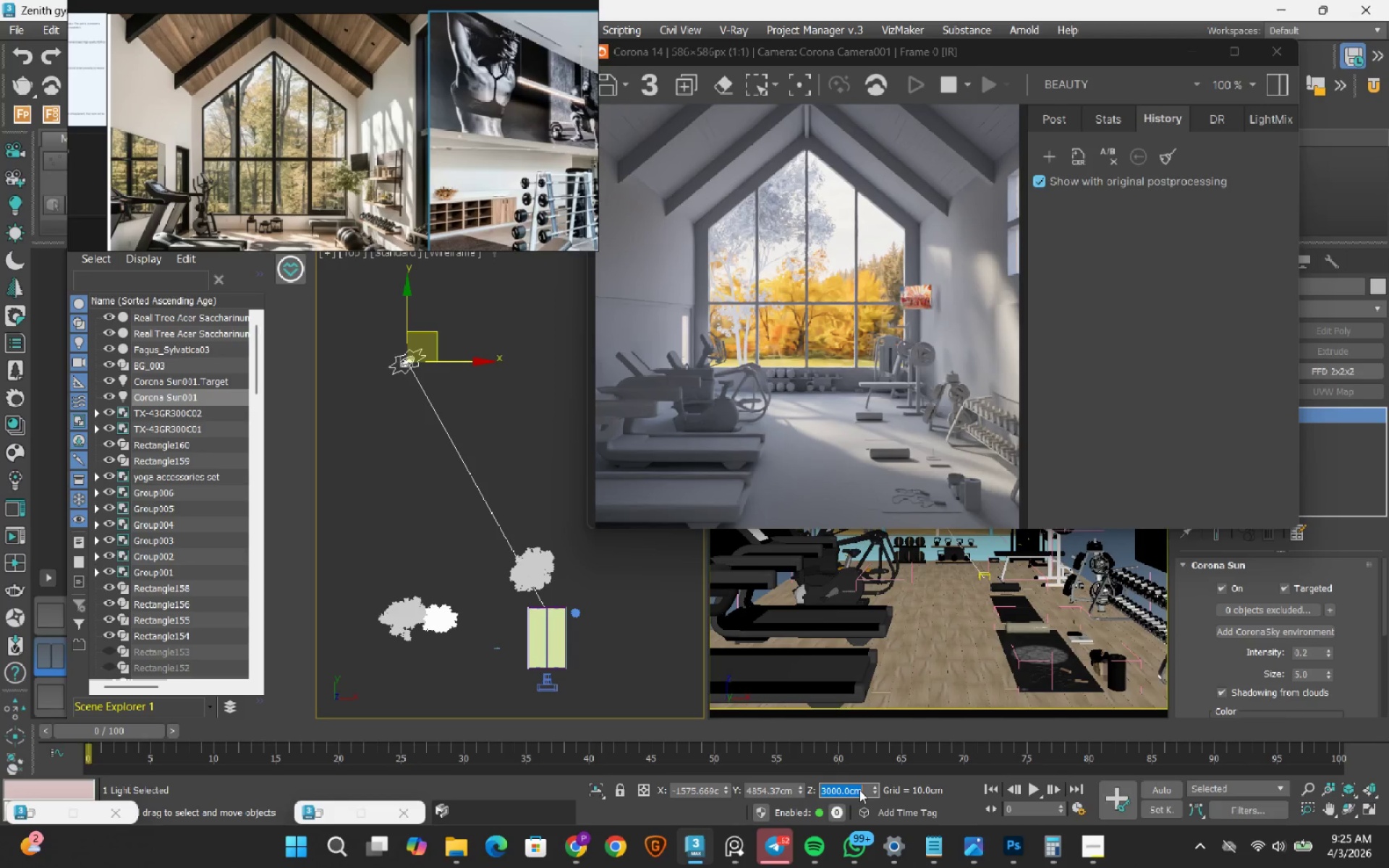 
key(Numpad2)